 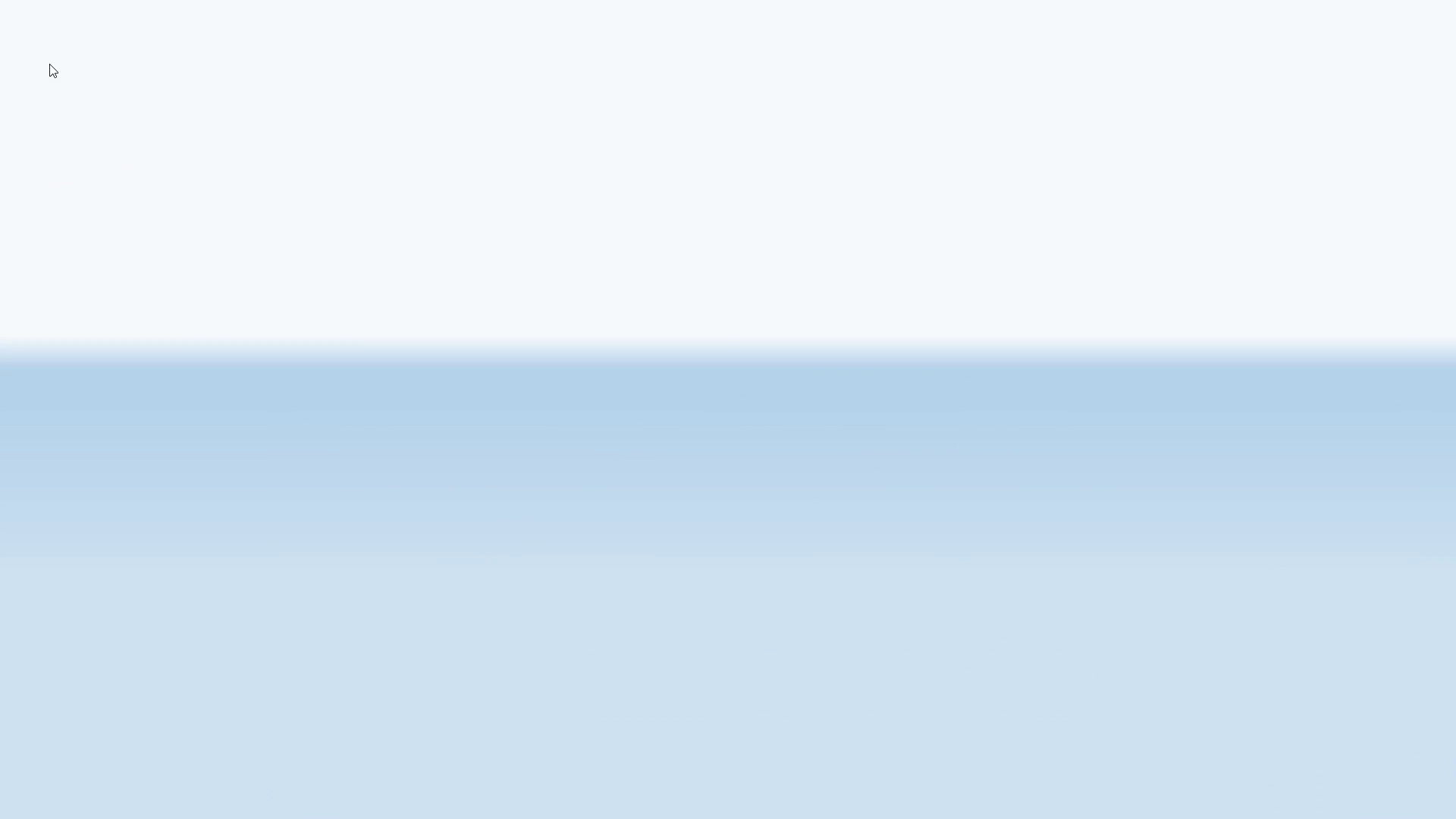 
key(ArrowRight)
 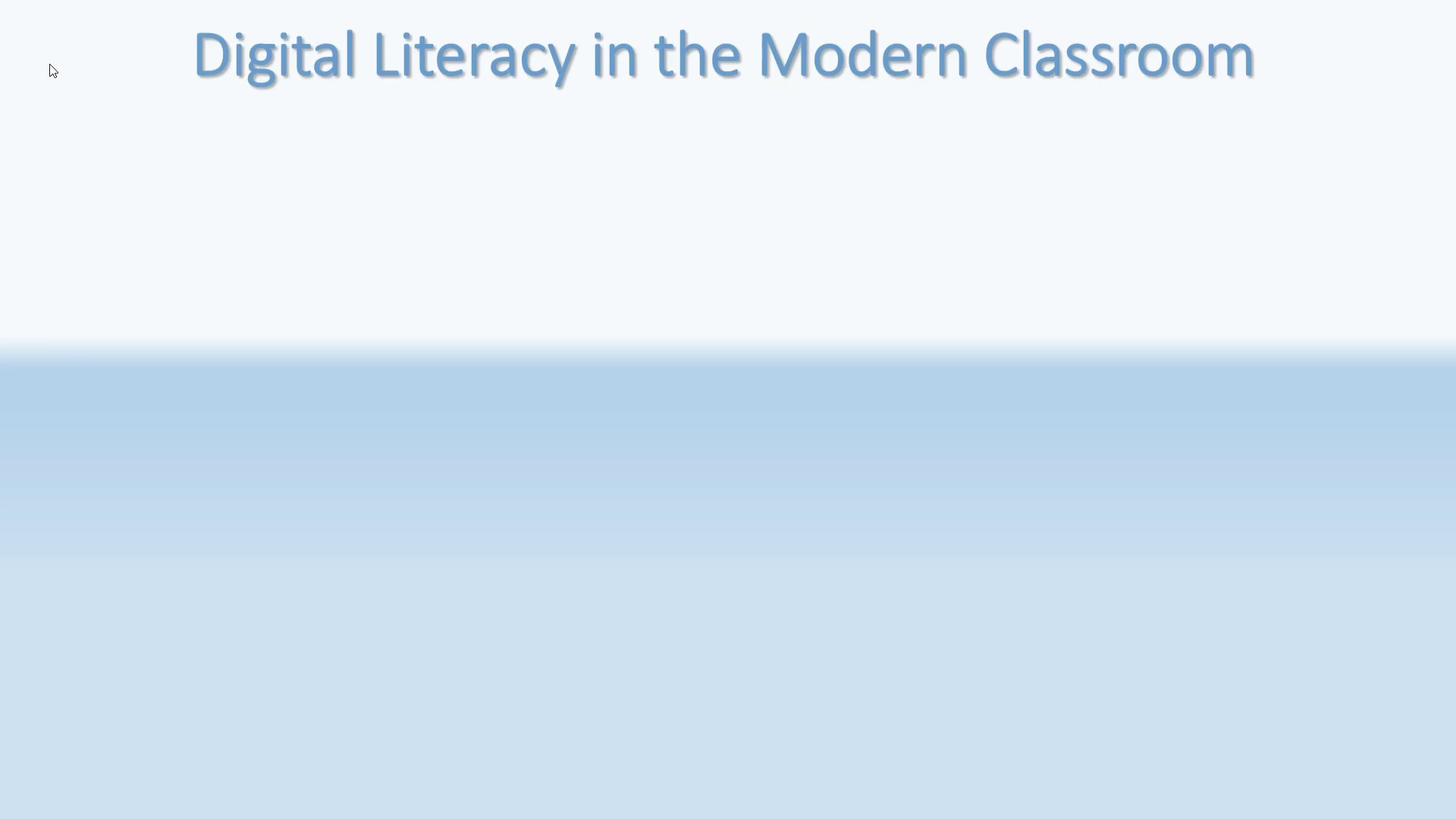 
key(ArrowRight)
 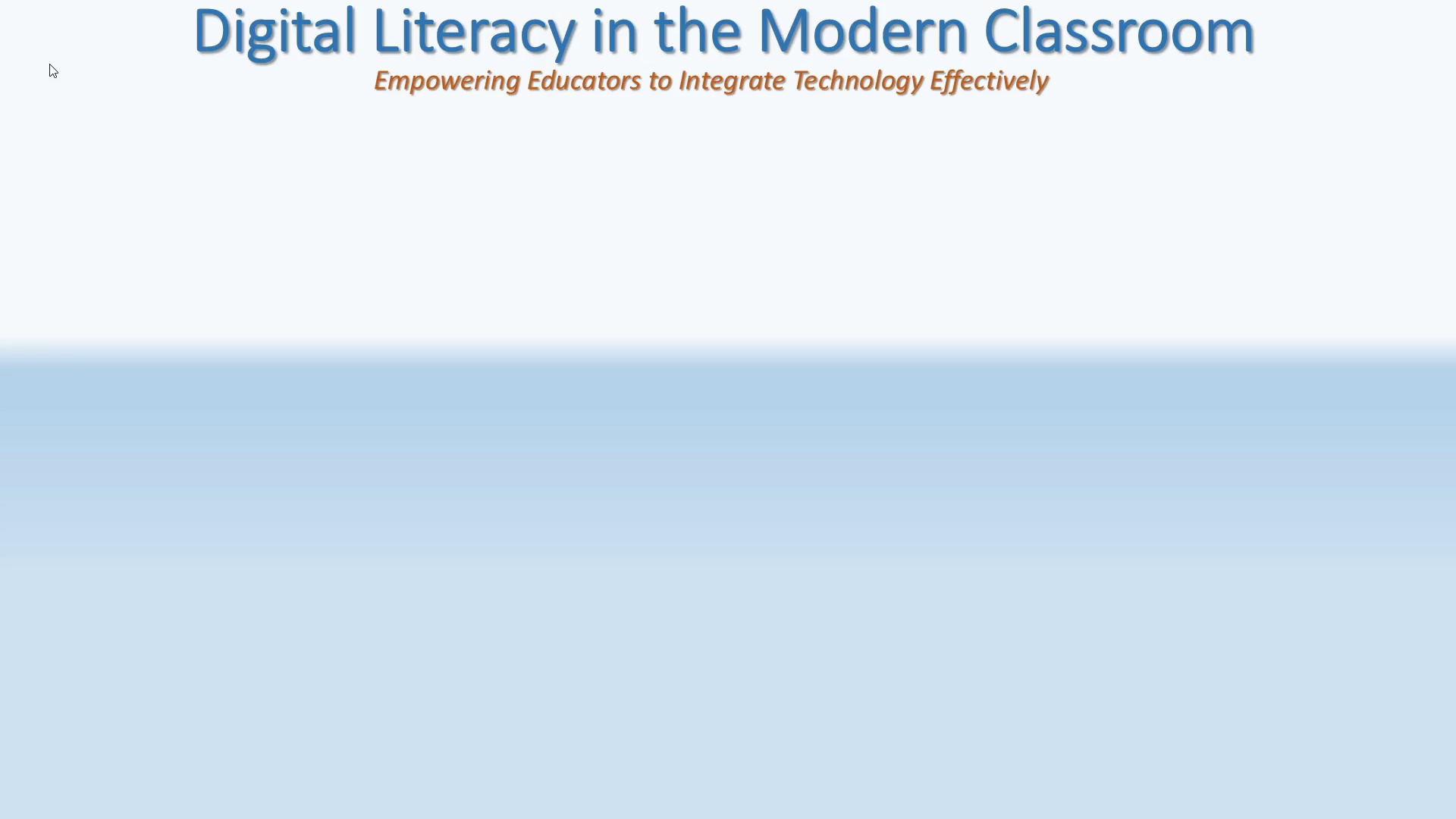 
key(ArrowRight)
 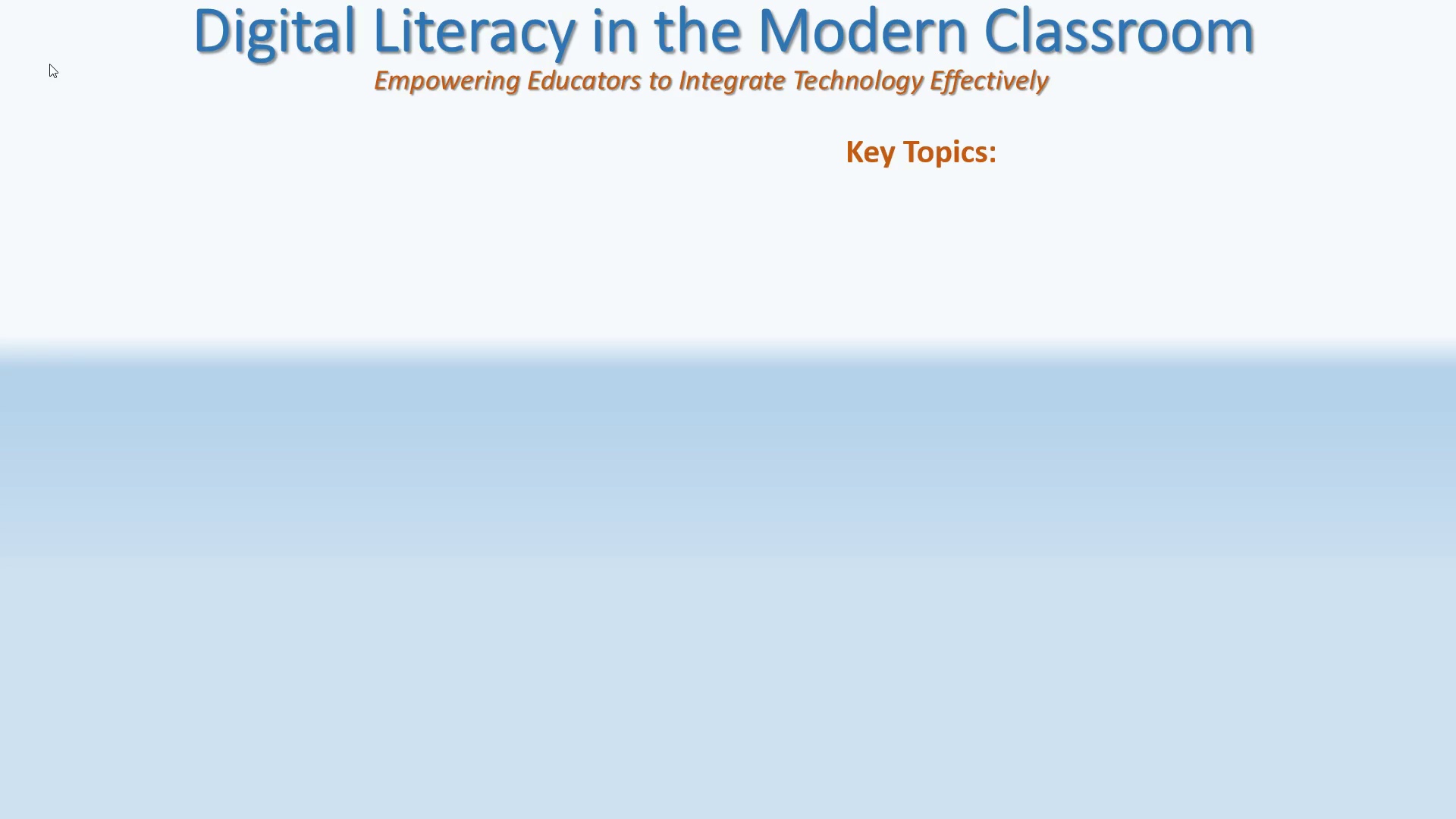 
key(ArrowRight)
 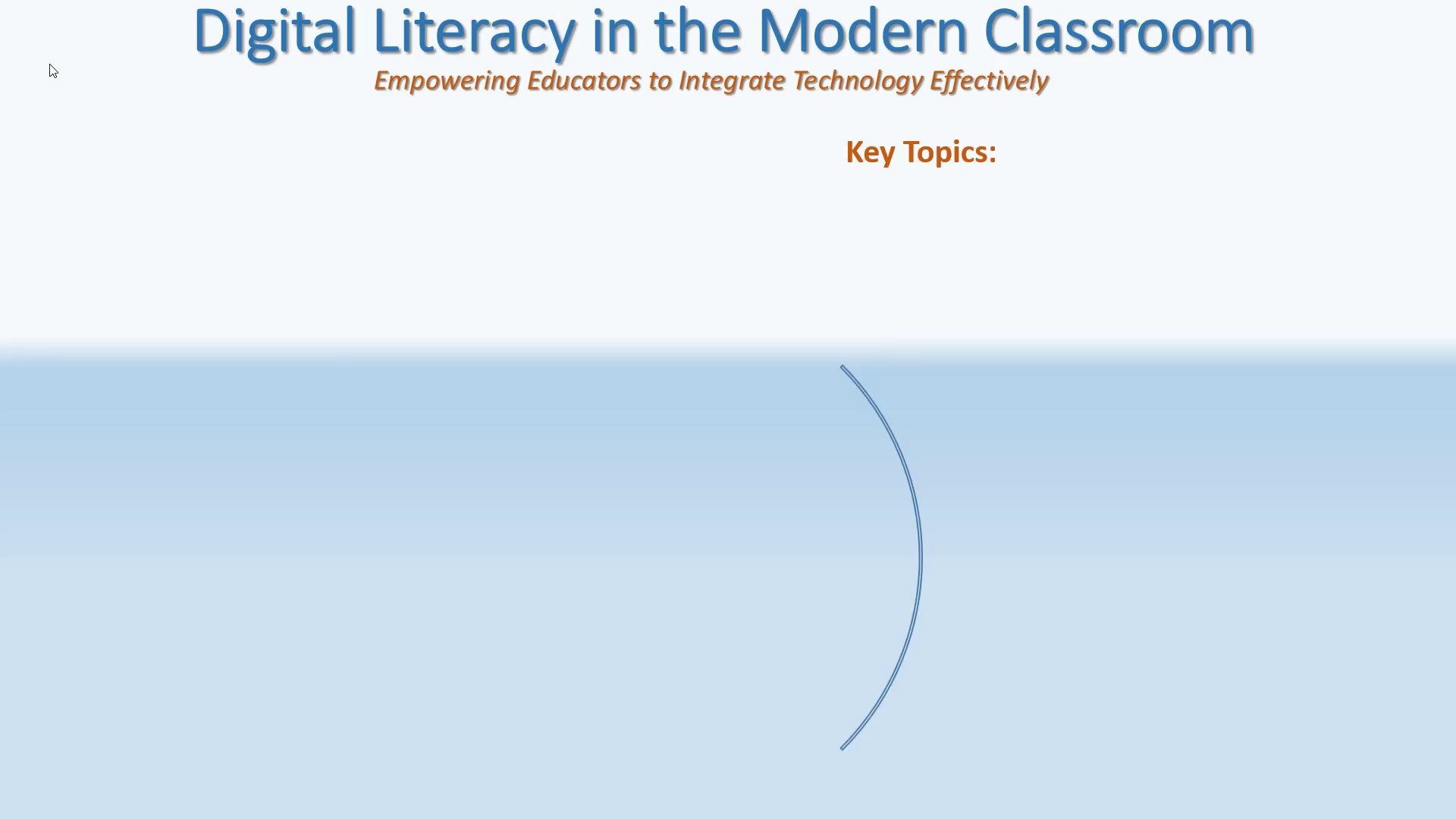 
key(ArrowRight)
 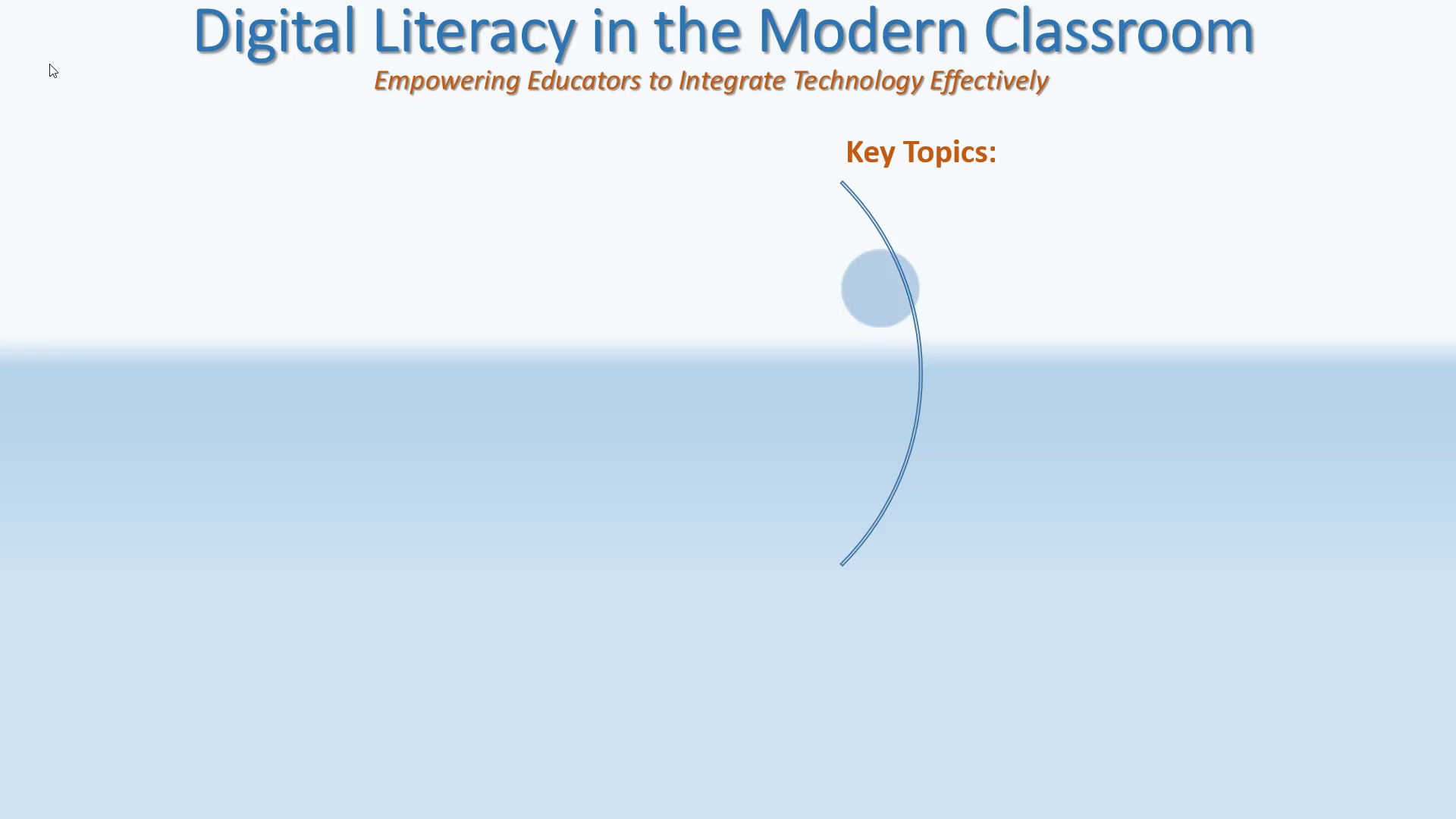 
key(ArrowRight)
 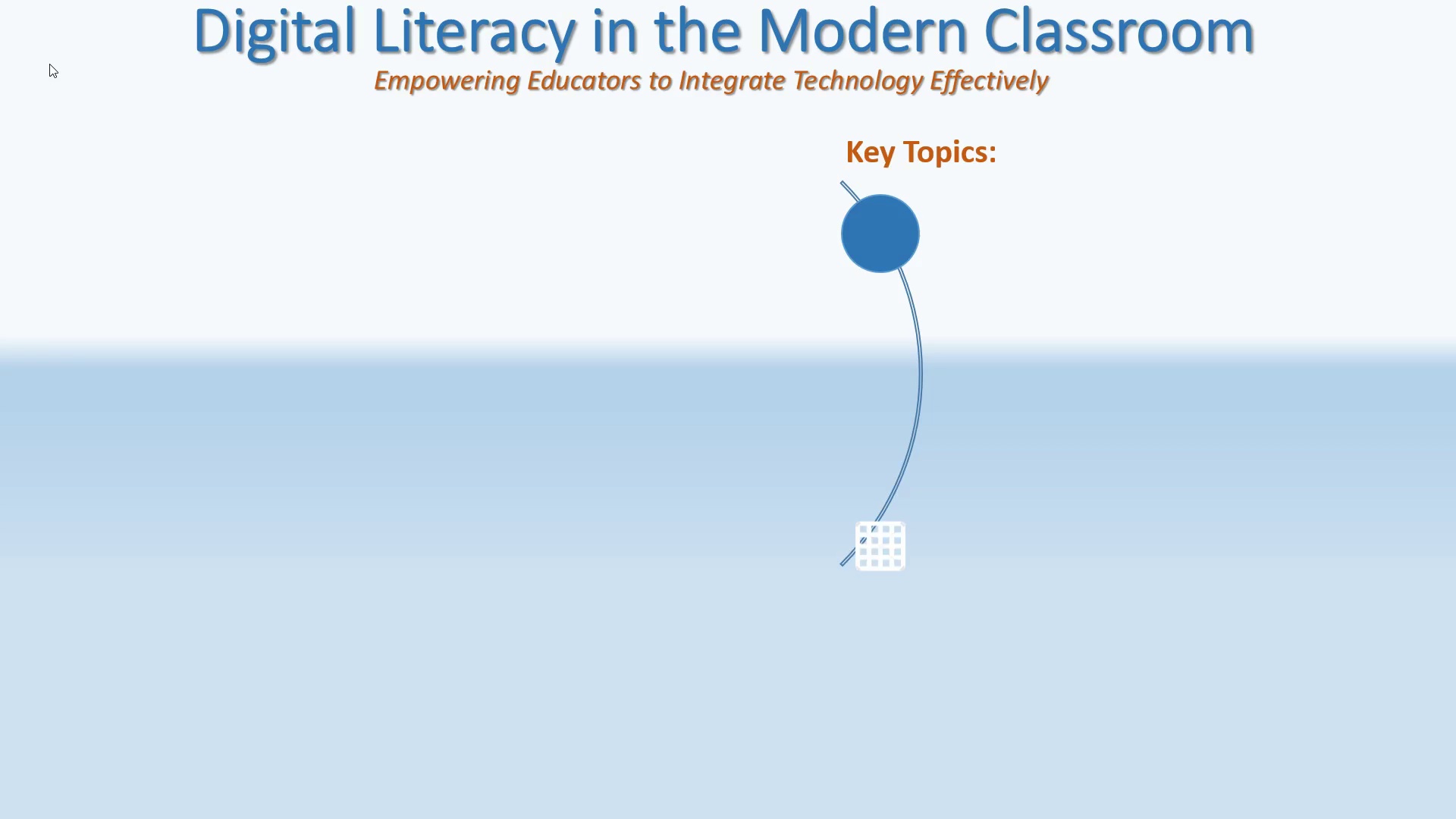 
key(ArrowRight)
 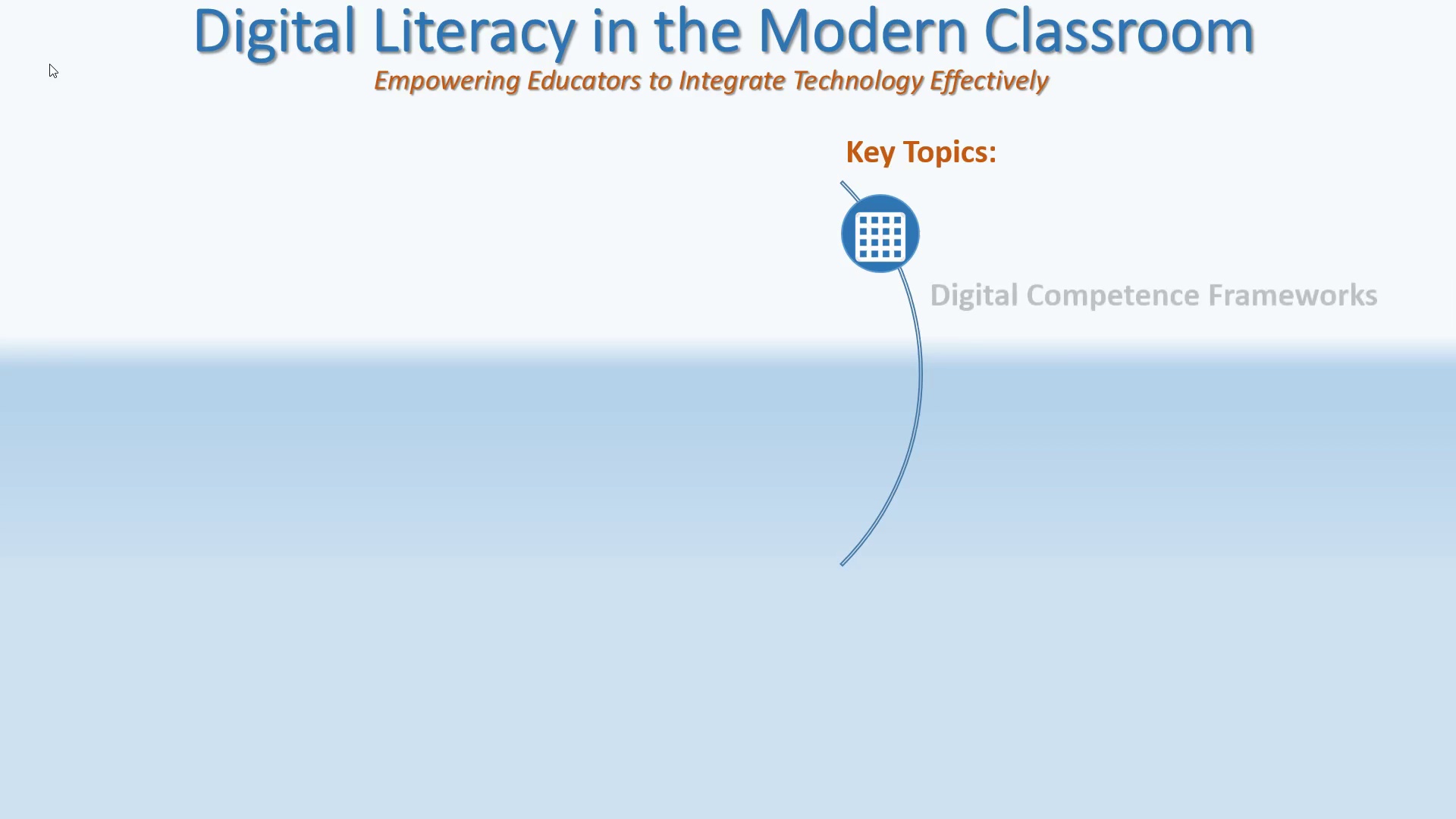 
key(ArrowRight)
 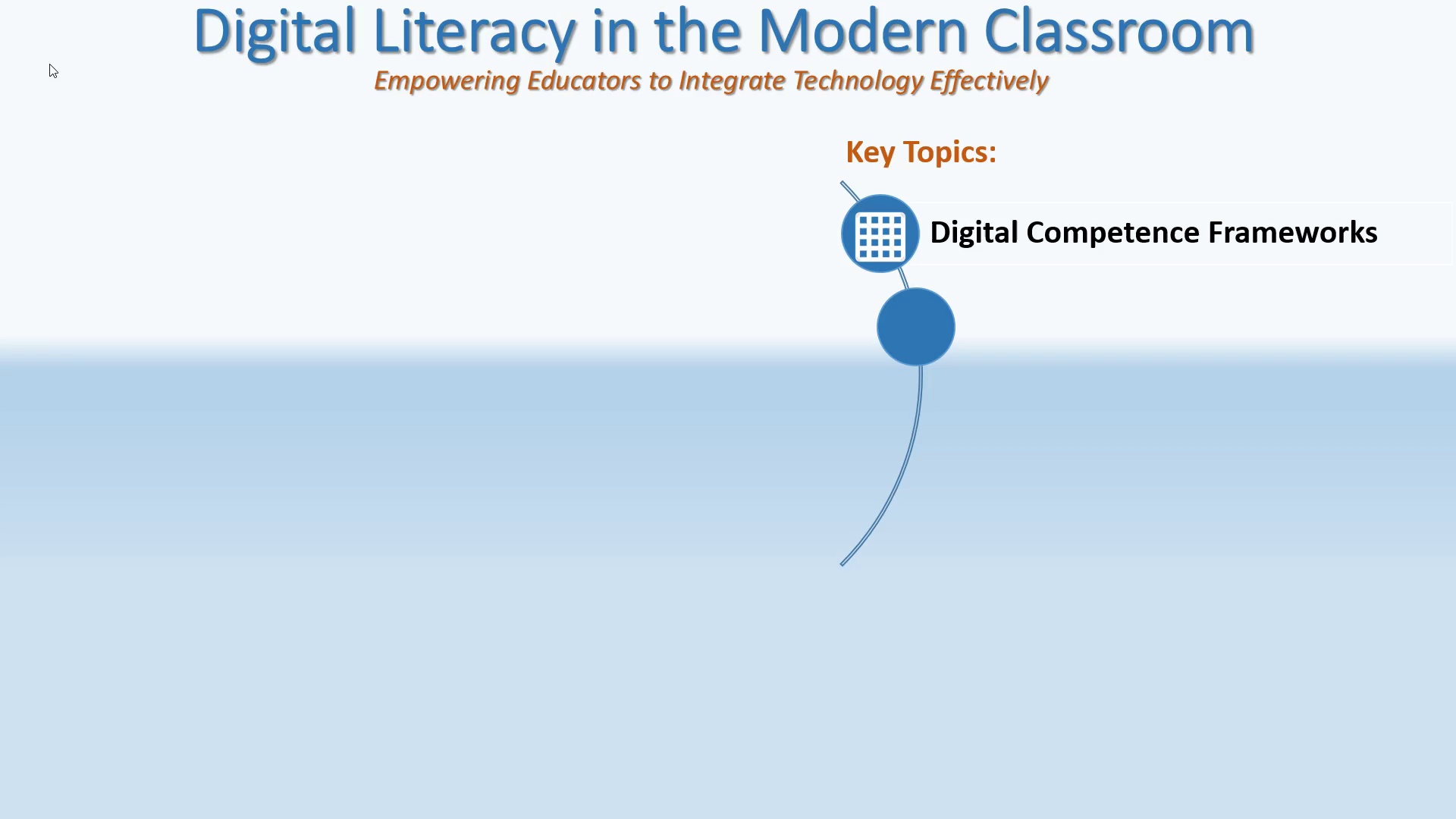 
key(ArrowRight)
 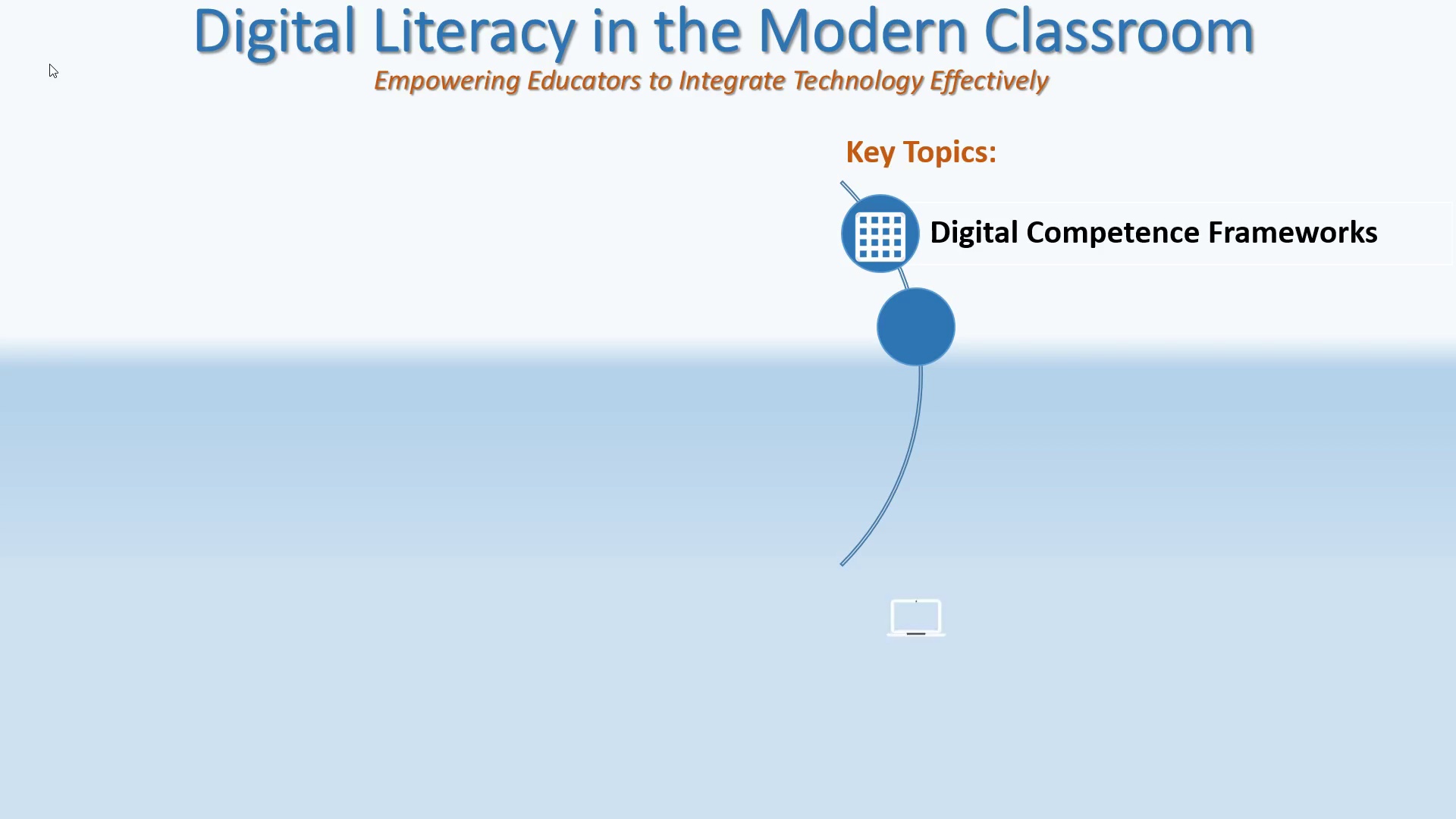 
key(ArrowRight)
 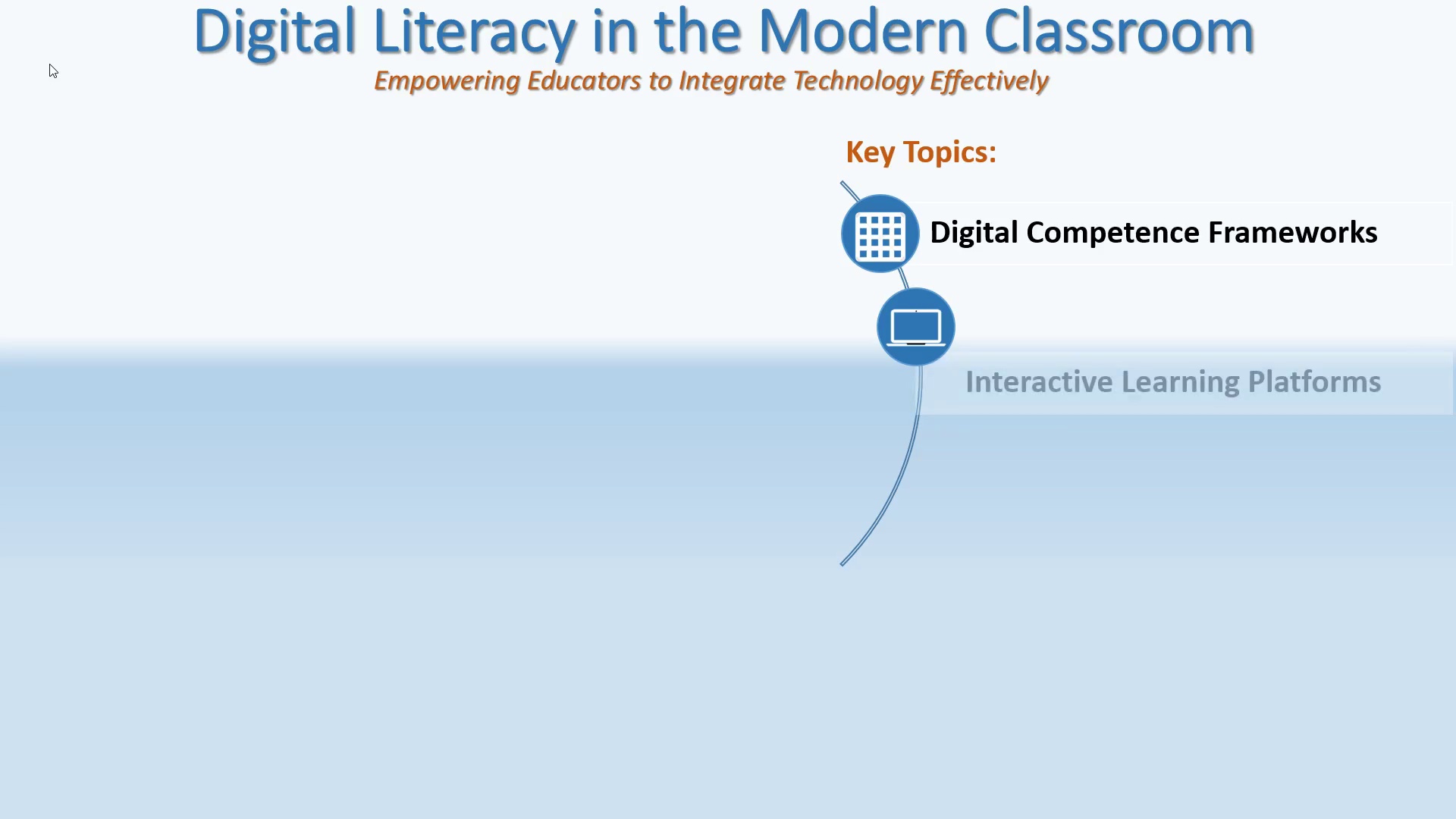 
key(ArrowRight)
 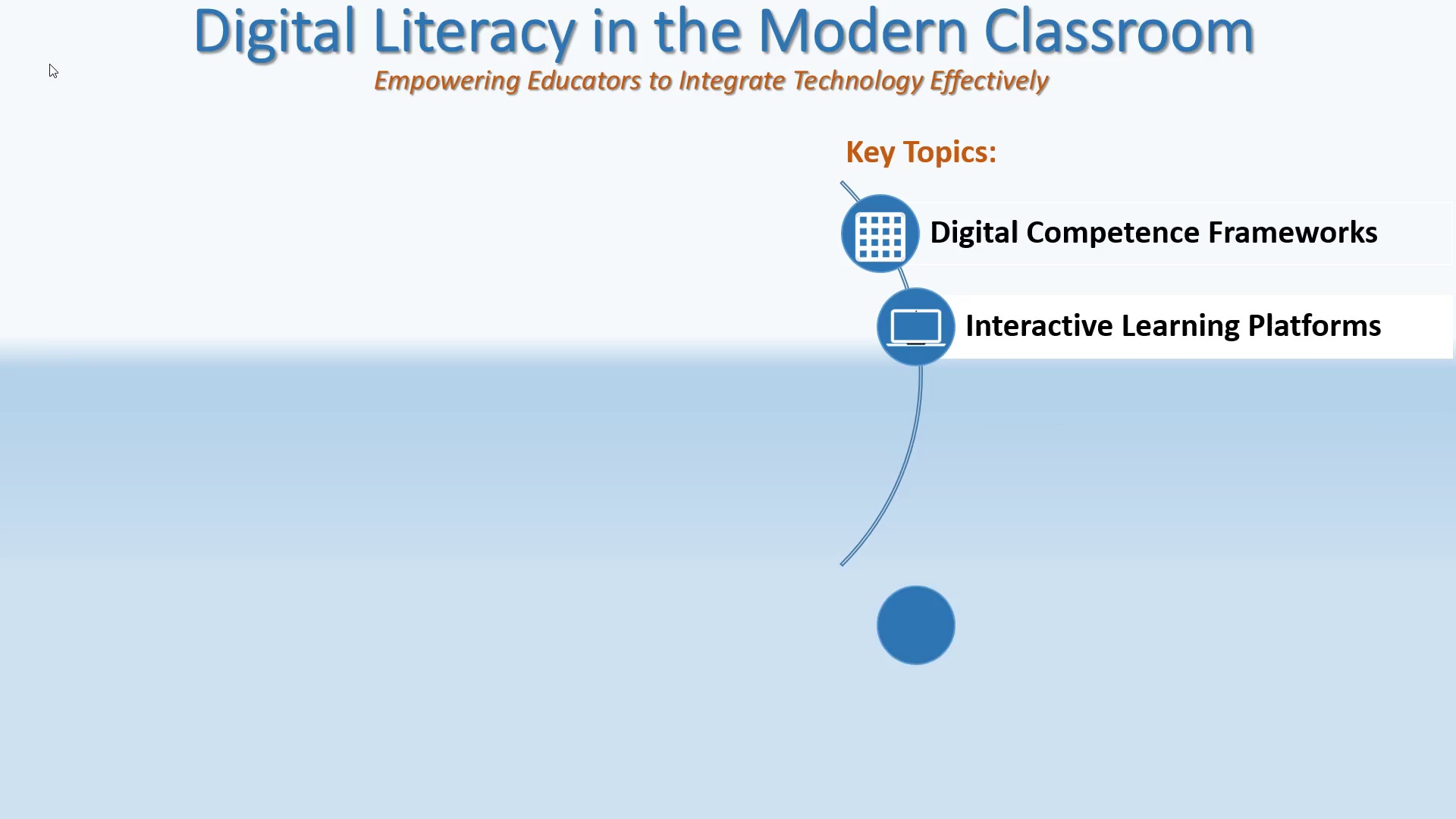 
key(ArrowRight)
 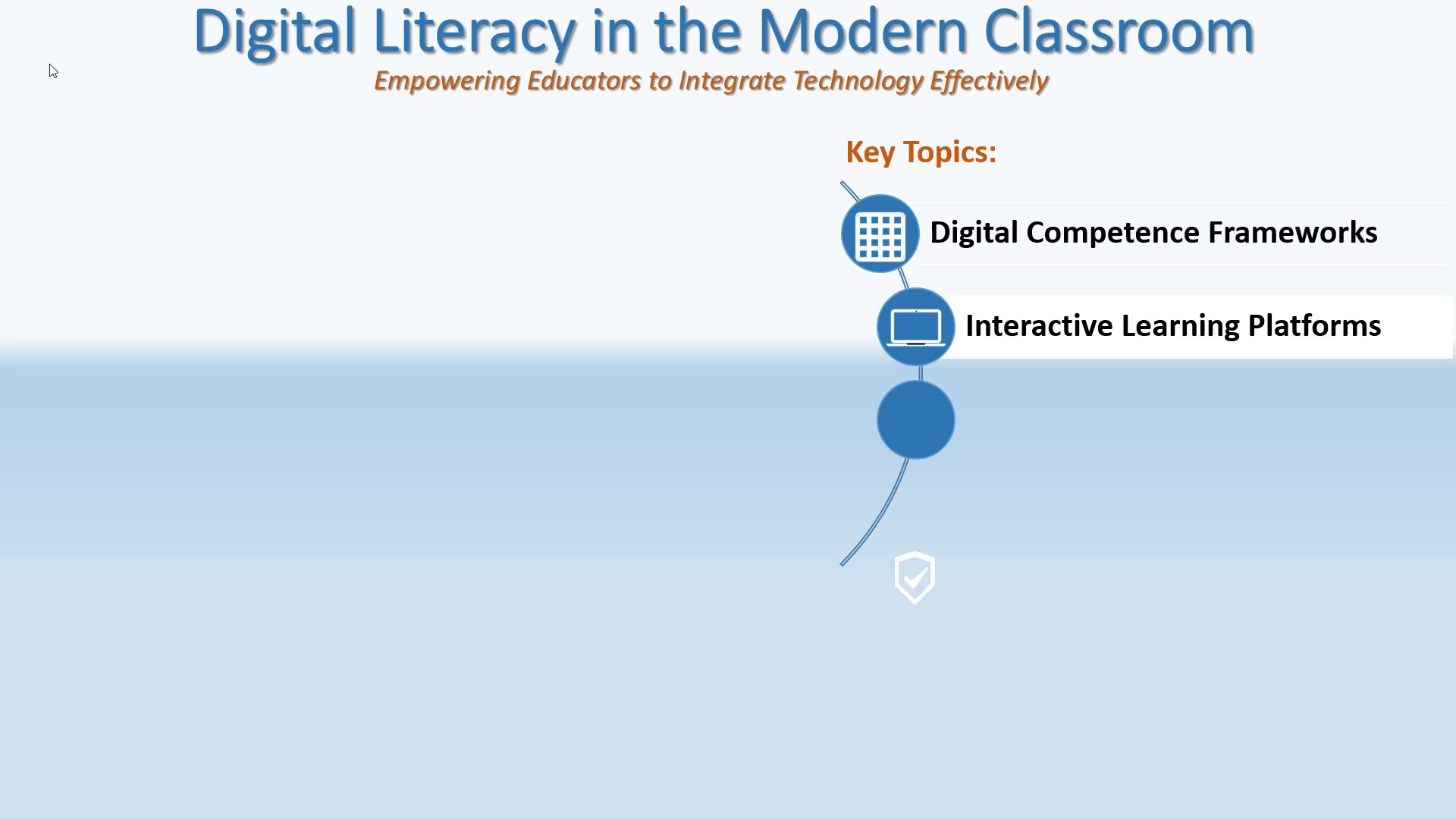 
key(ArrowRight)
 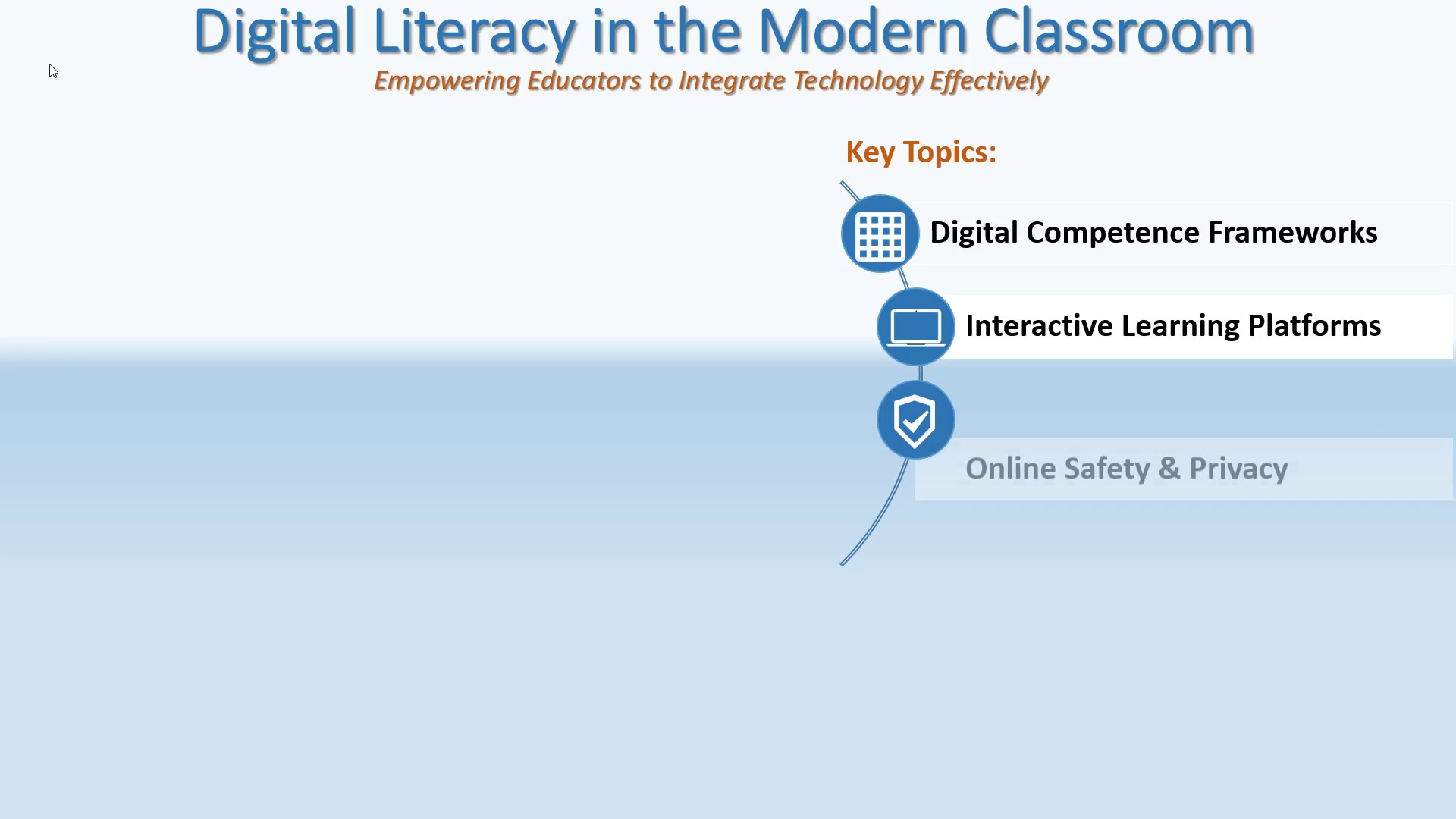 
key(ArrowRight)